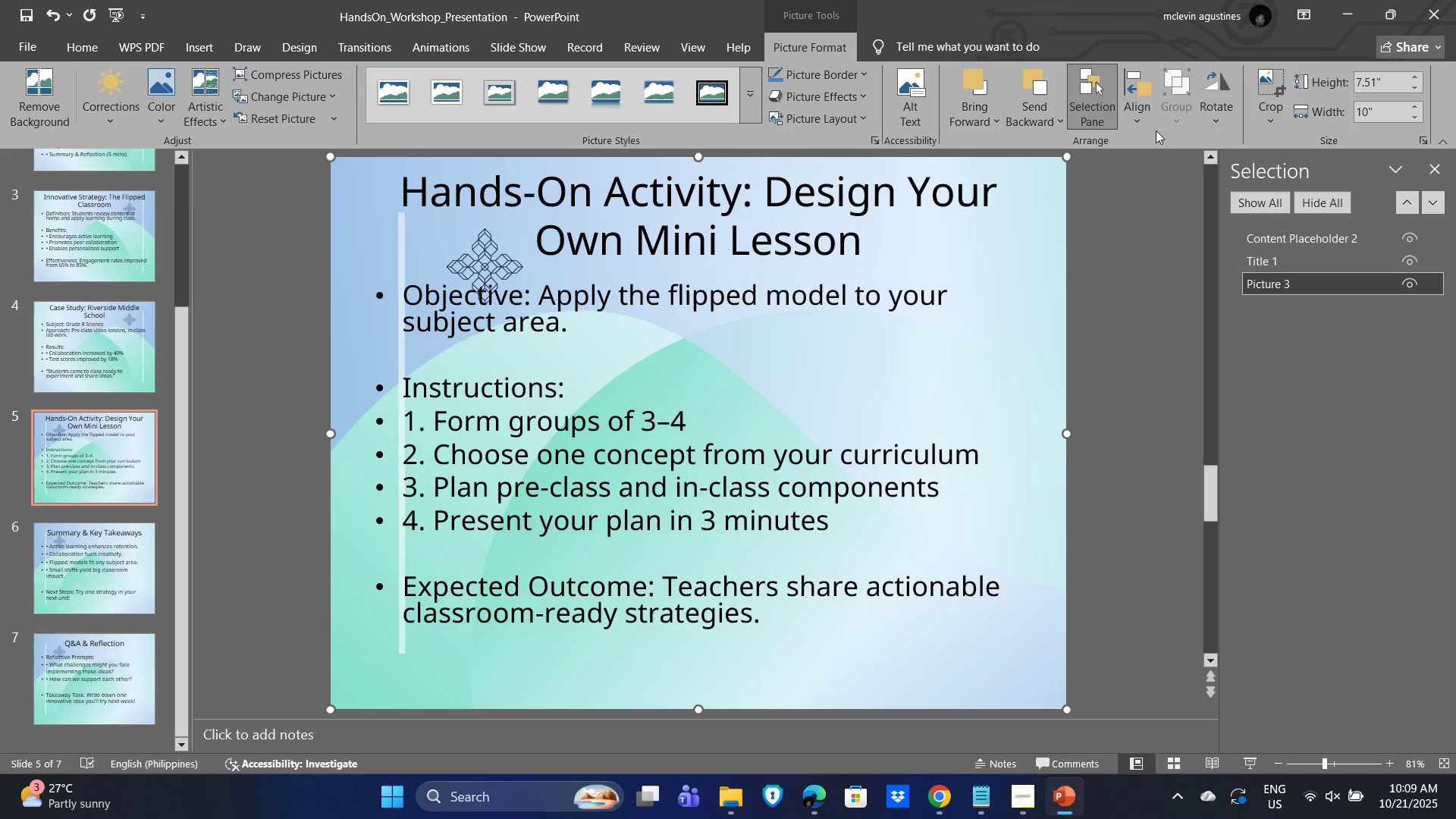 
left_click([1204, 121])
 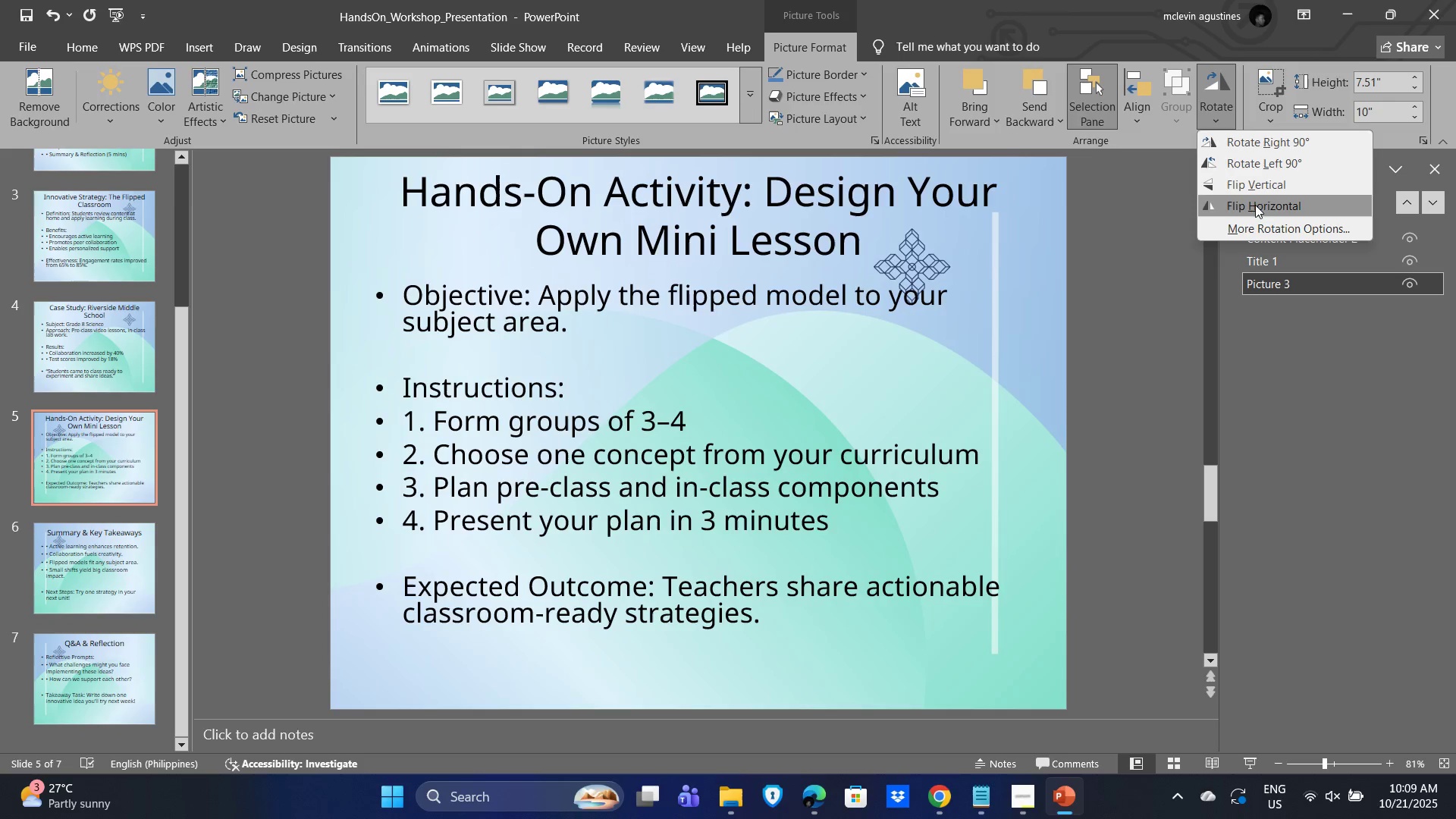 
left_click([1255, 205])
 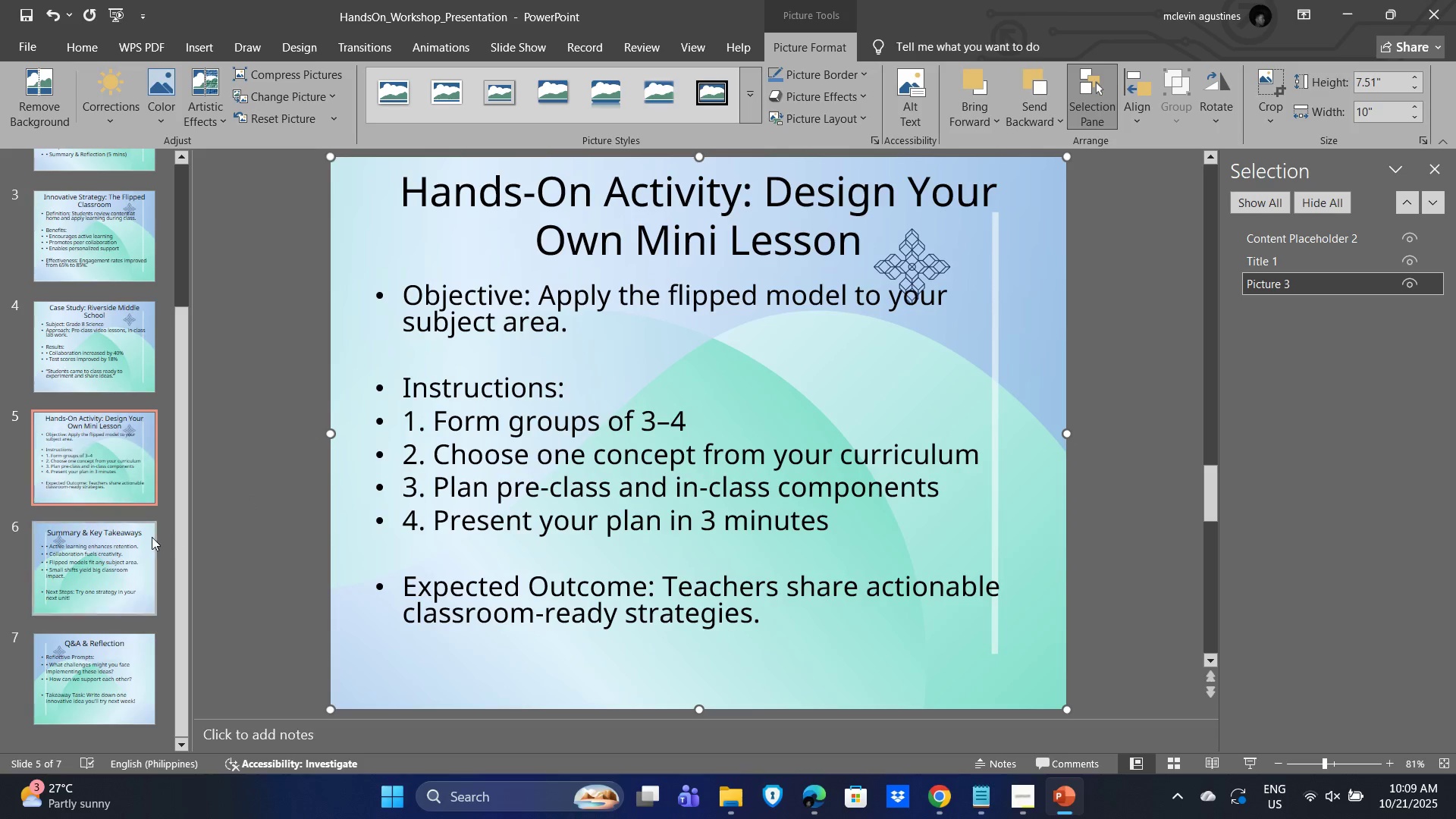 
scroll: coordinate [94, 552], scroll_direction: down, amount: 3.0
 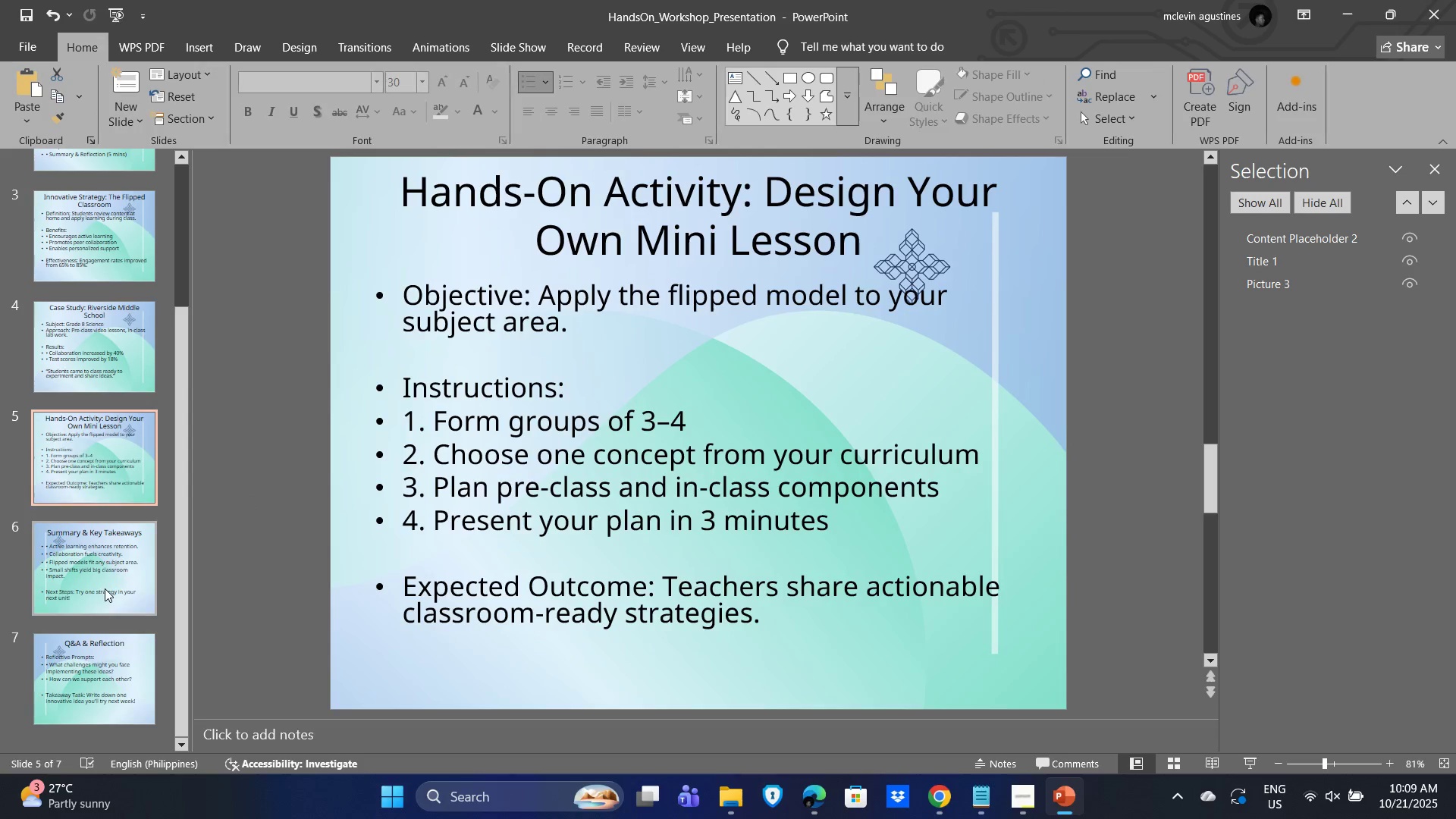 
left_click([105, 588])
 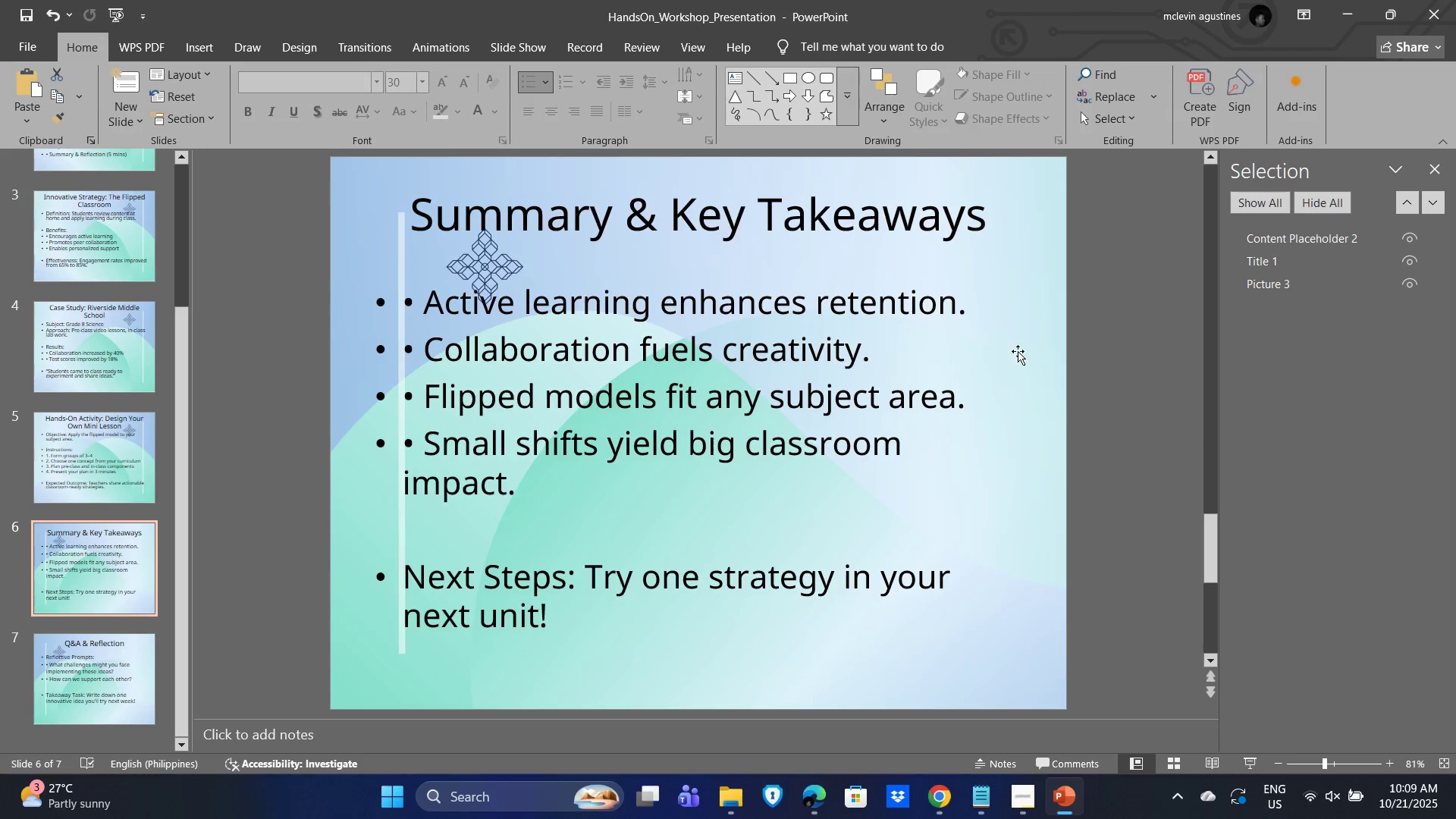 
left_click([1032, 300])
 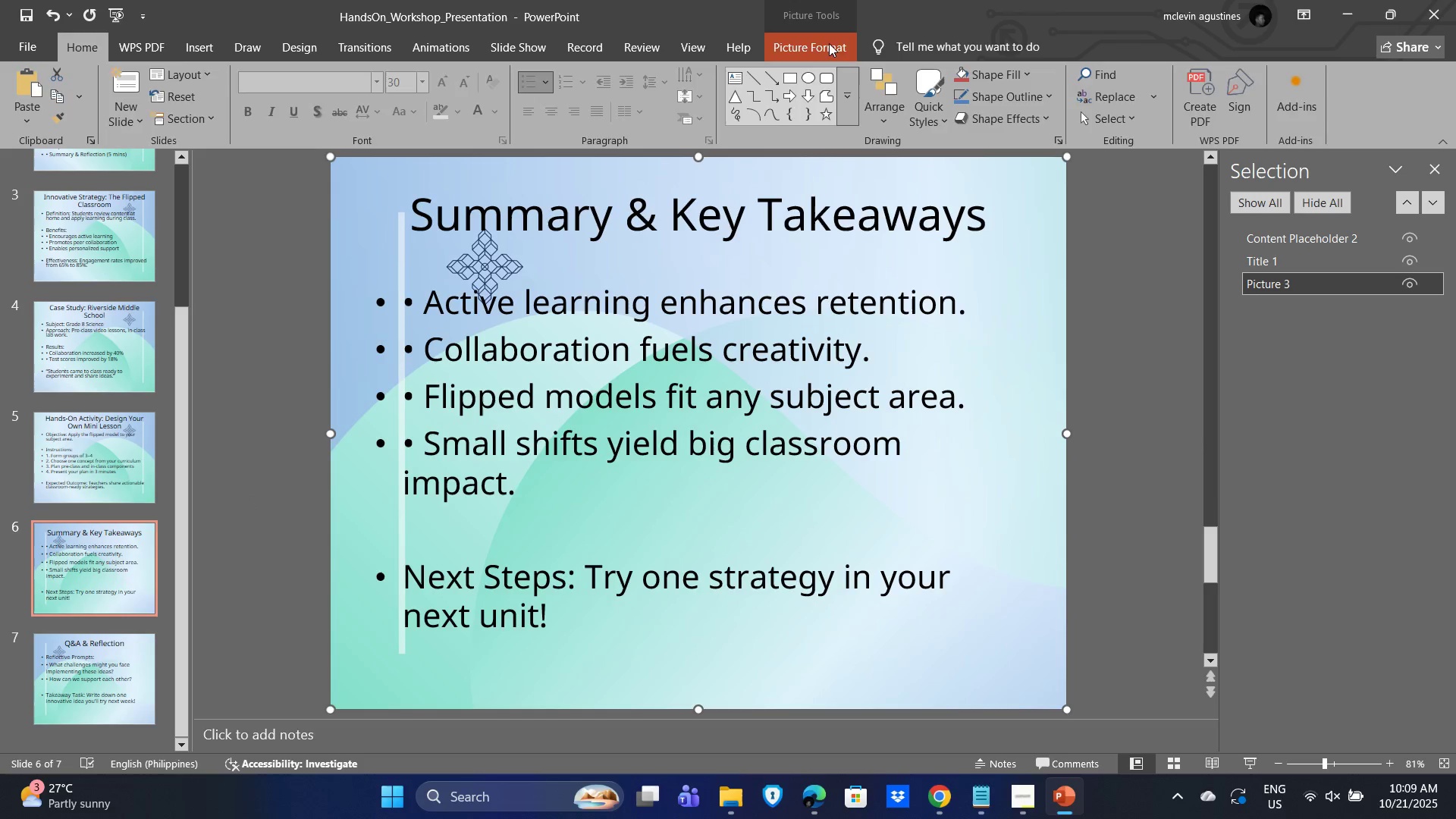 
left_click([829, 43])
 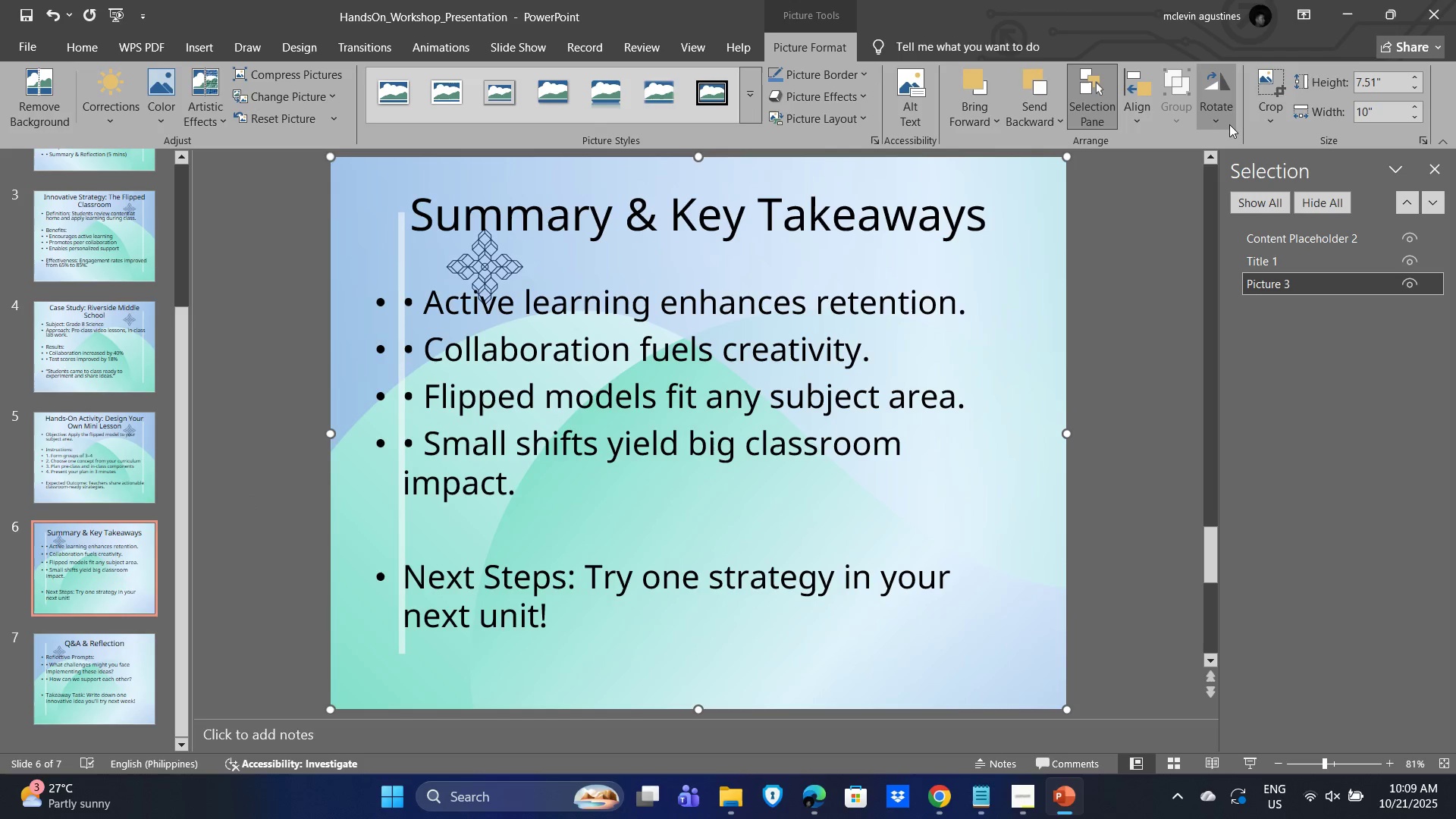 
left_click([1225, 124])
 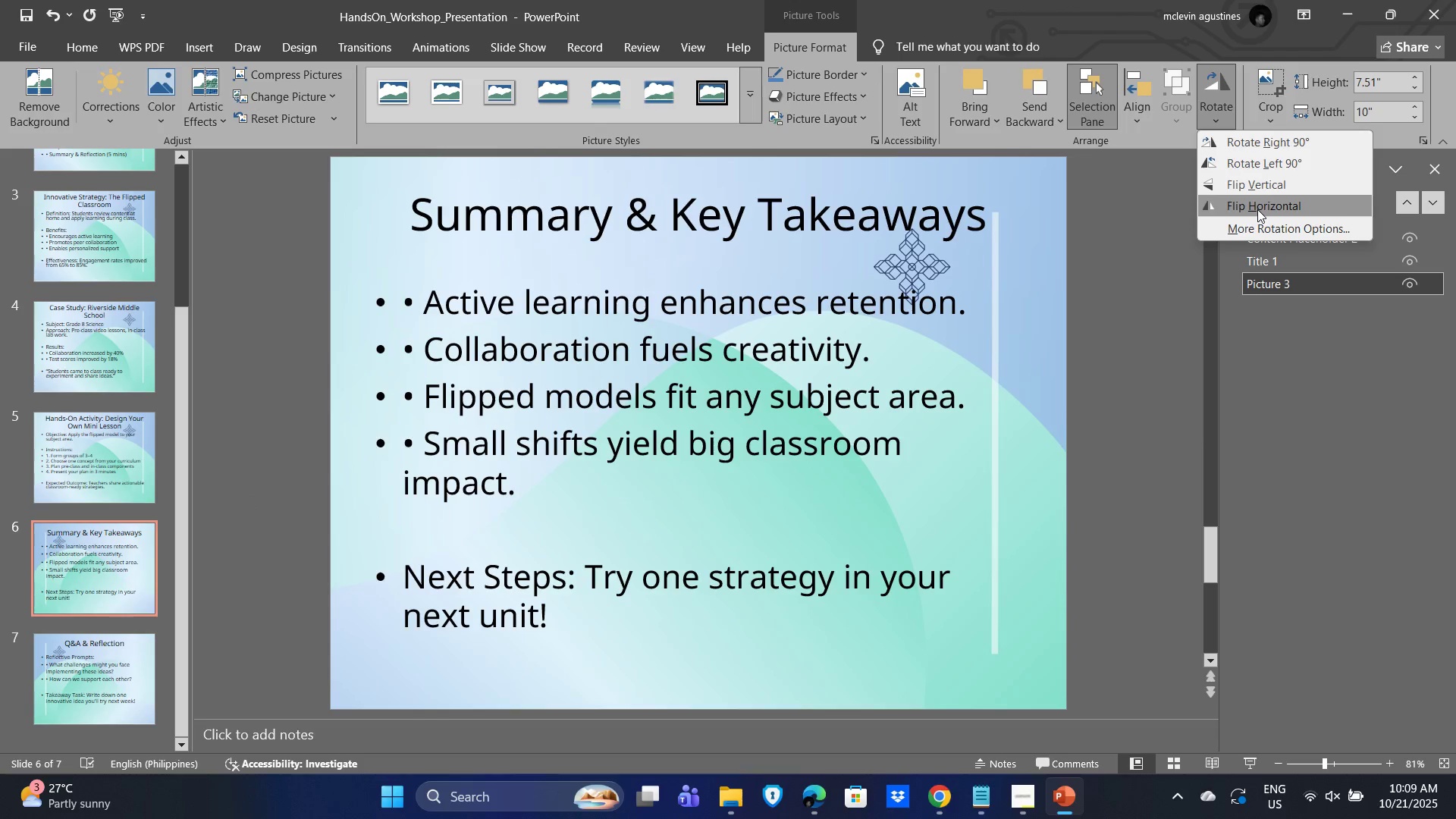 
left_click([1257, 209])
 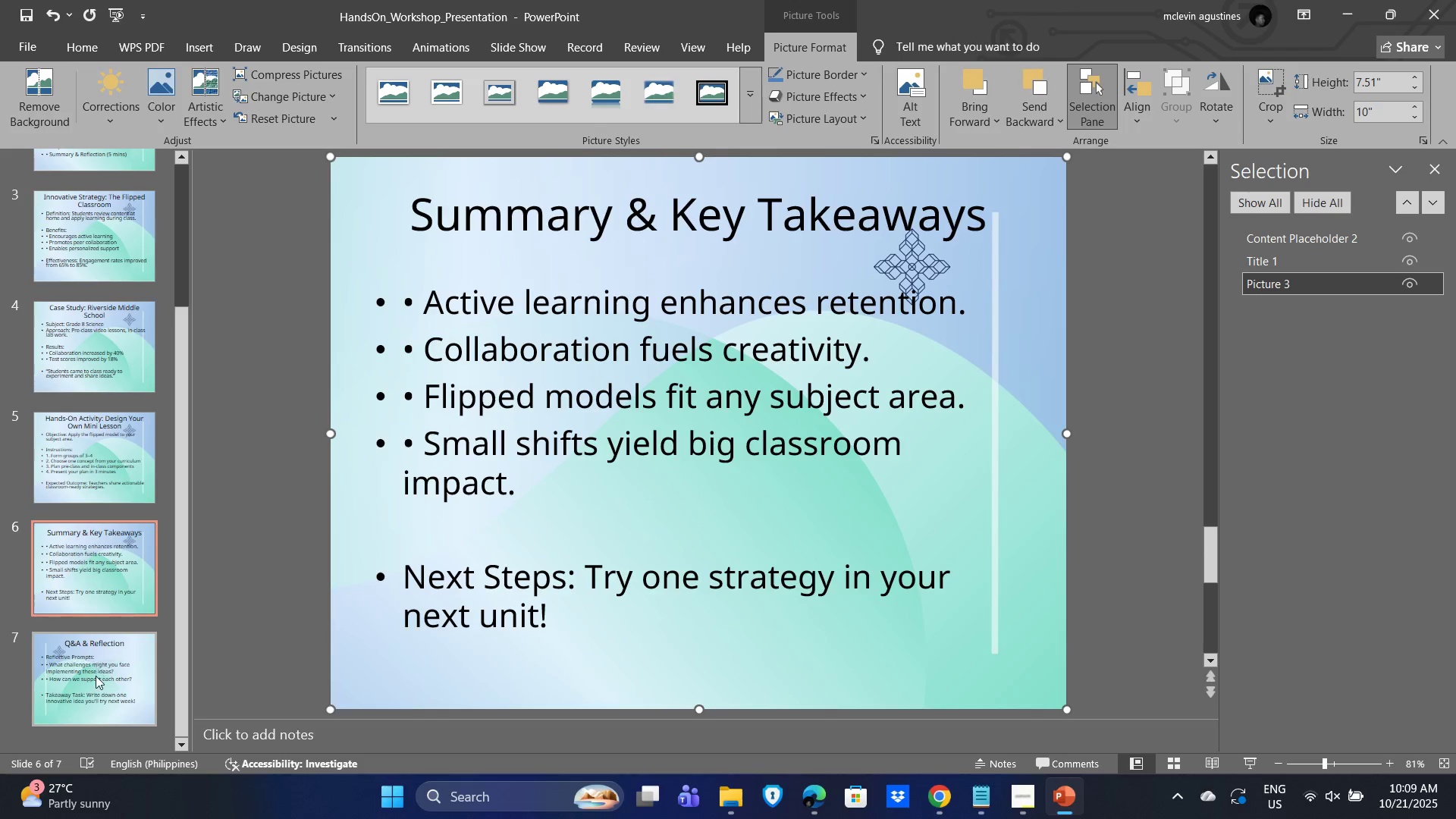 
left_click([96, 677])
 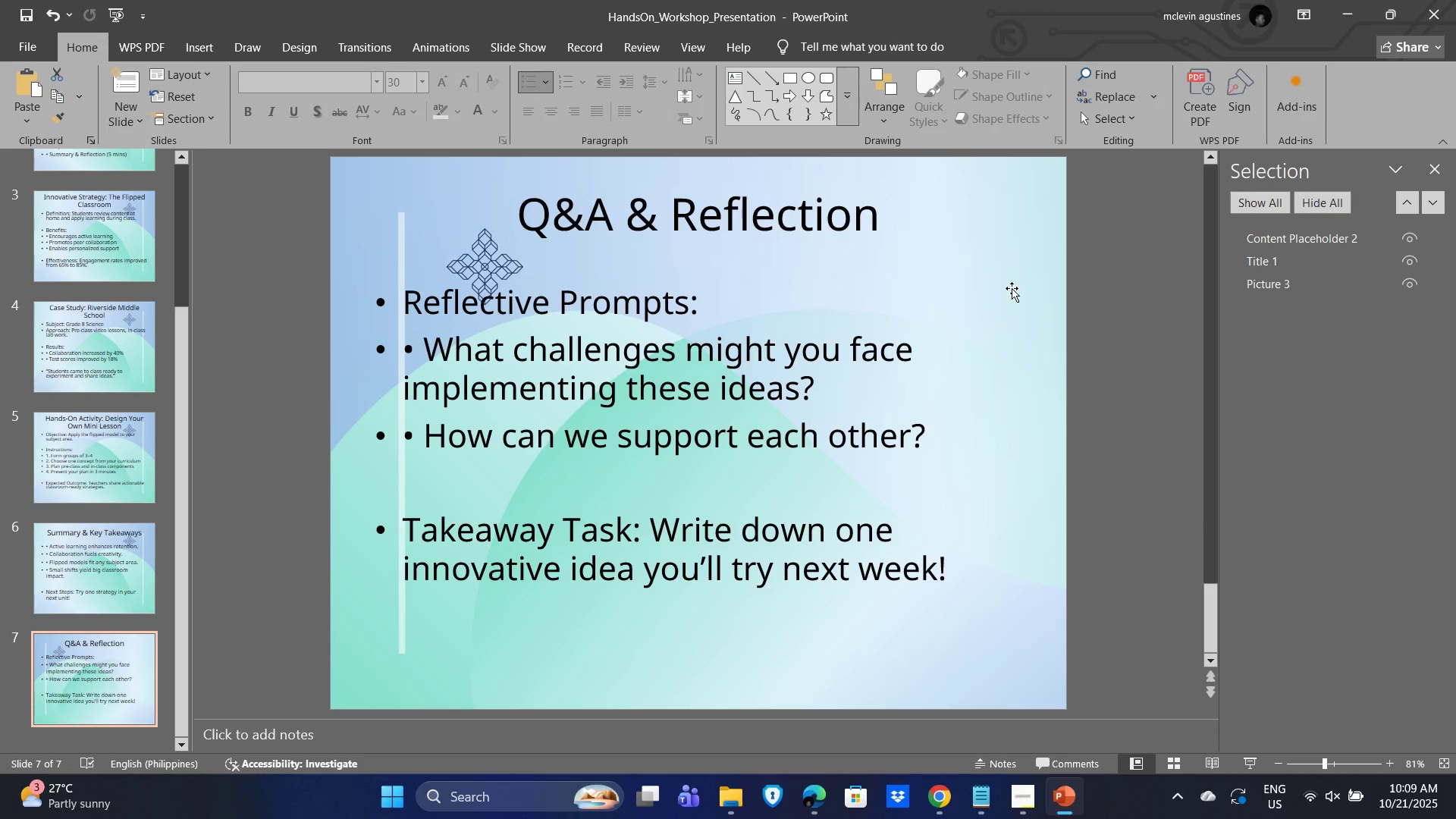 
left_click([1016, 286])
 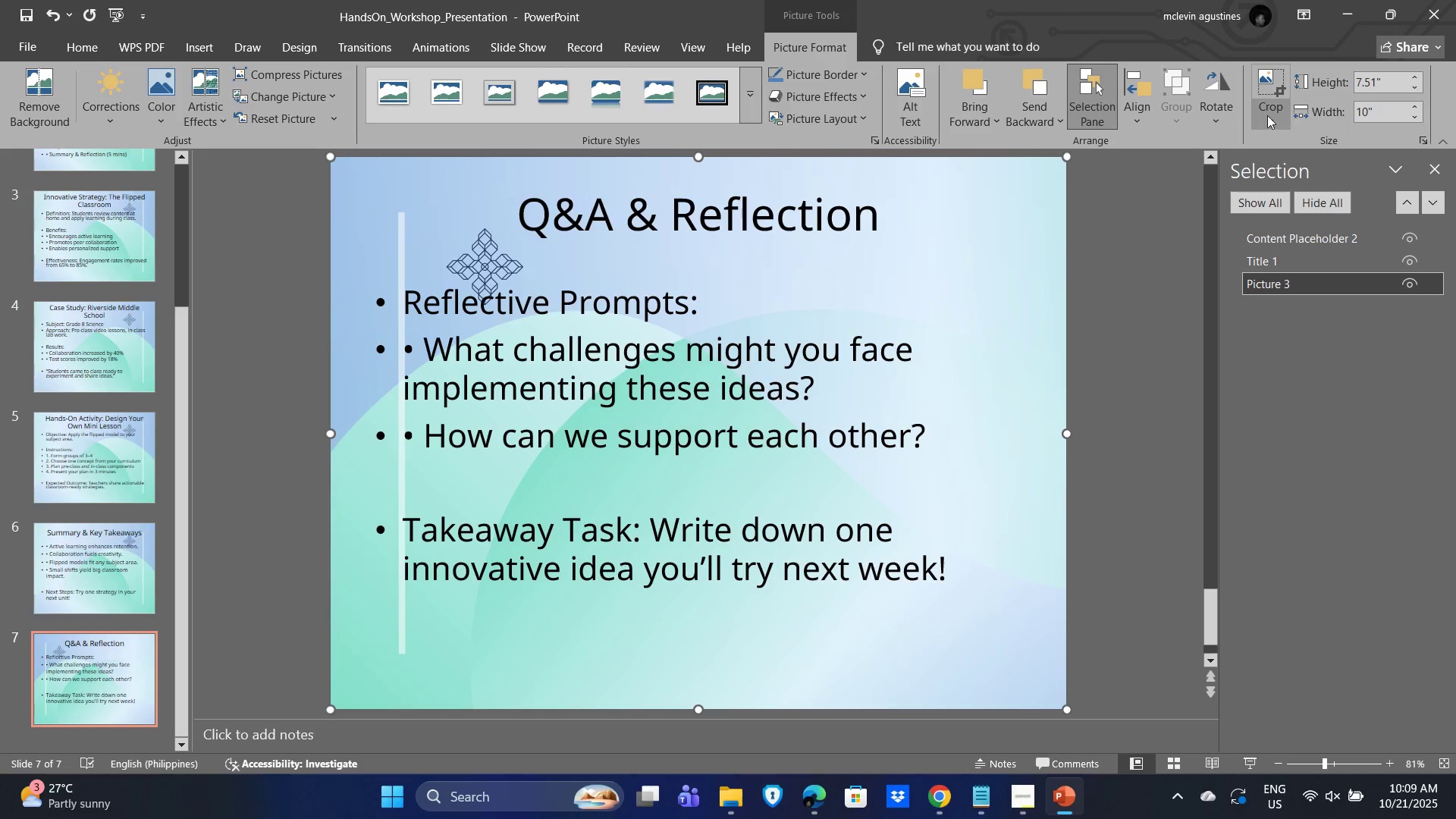 
left_click([1225, 119])
 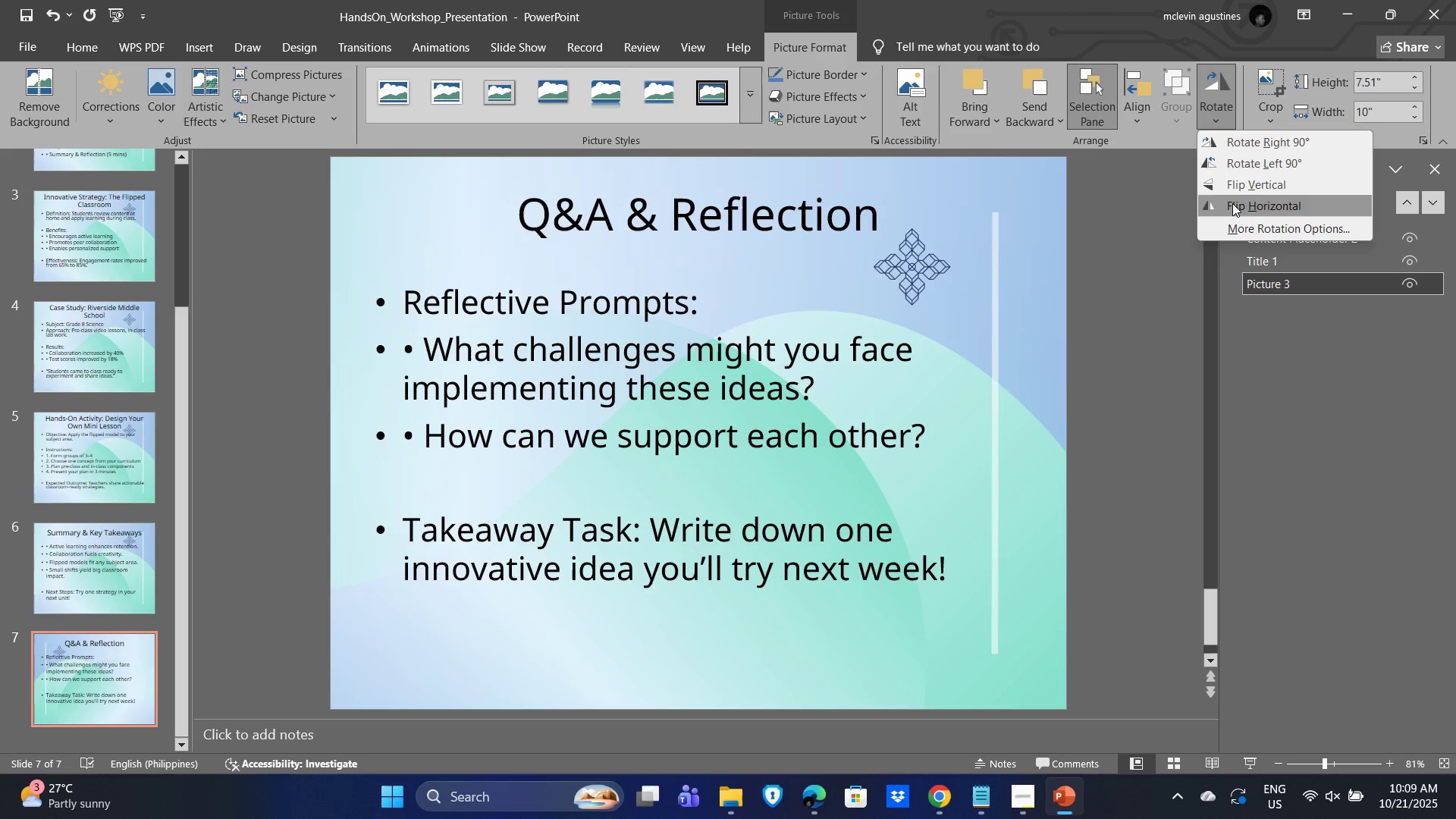 
left_click([1232, 203])
 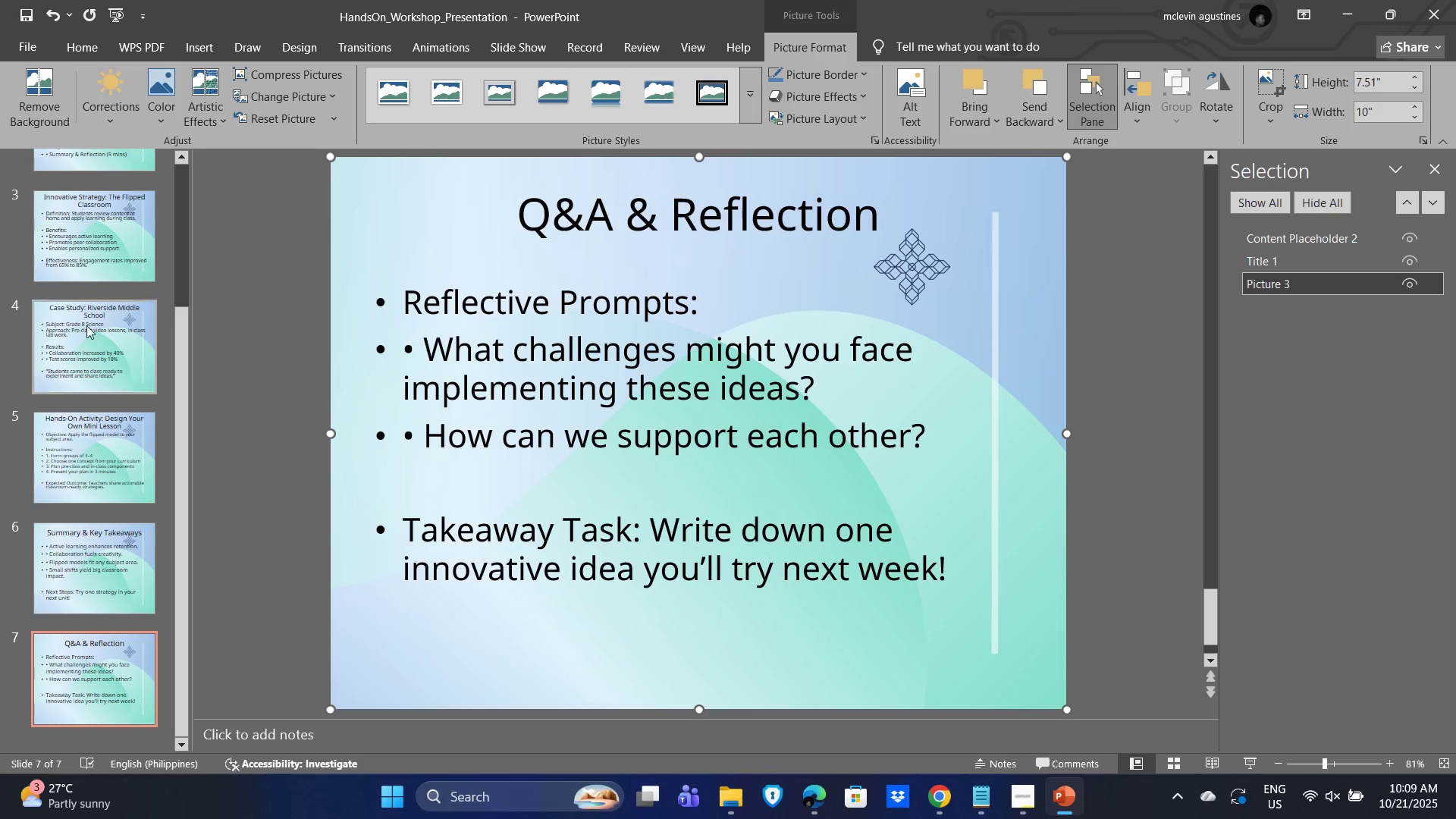 
scroll: coordinate [86, 346], scroll_direction: up, amount: 9.0
 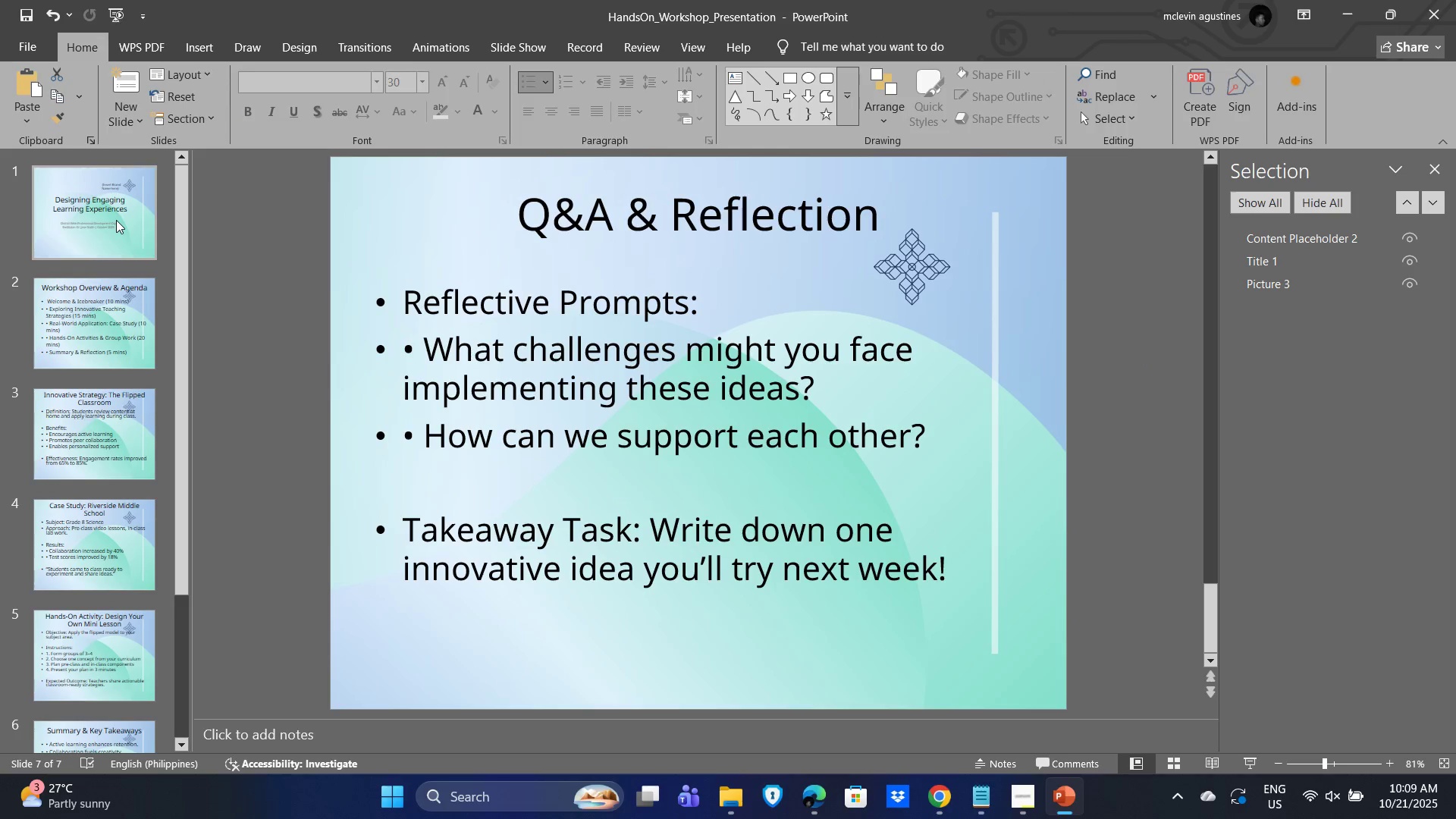 
left_click([116, 220])